 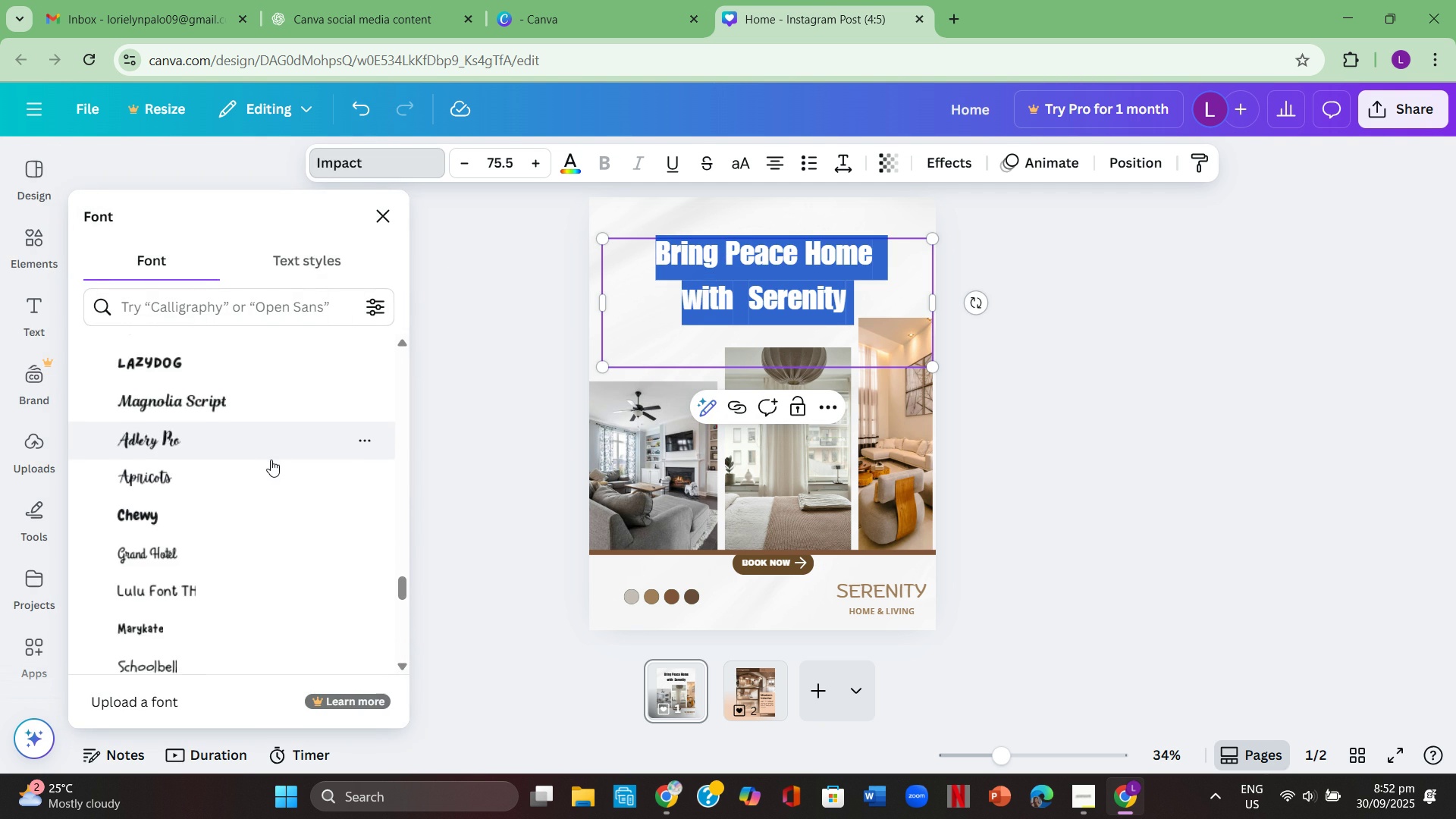 
scroll: coordinate [269, 433], scroll_direction: up, amount: 1.0
 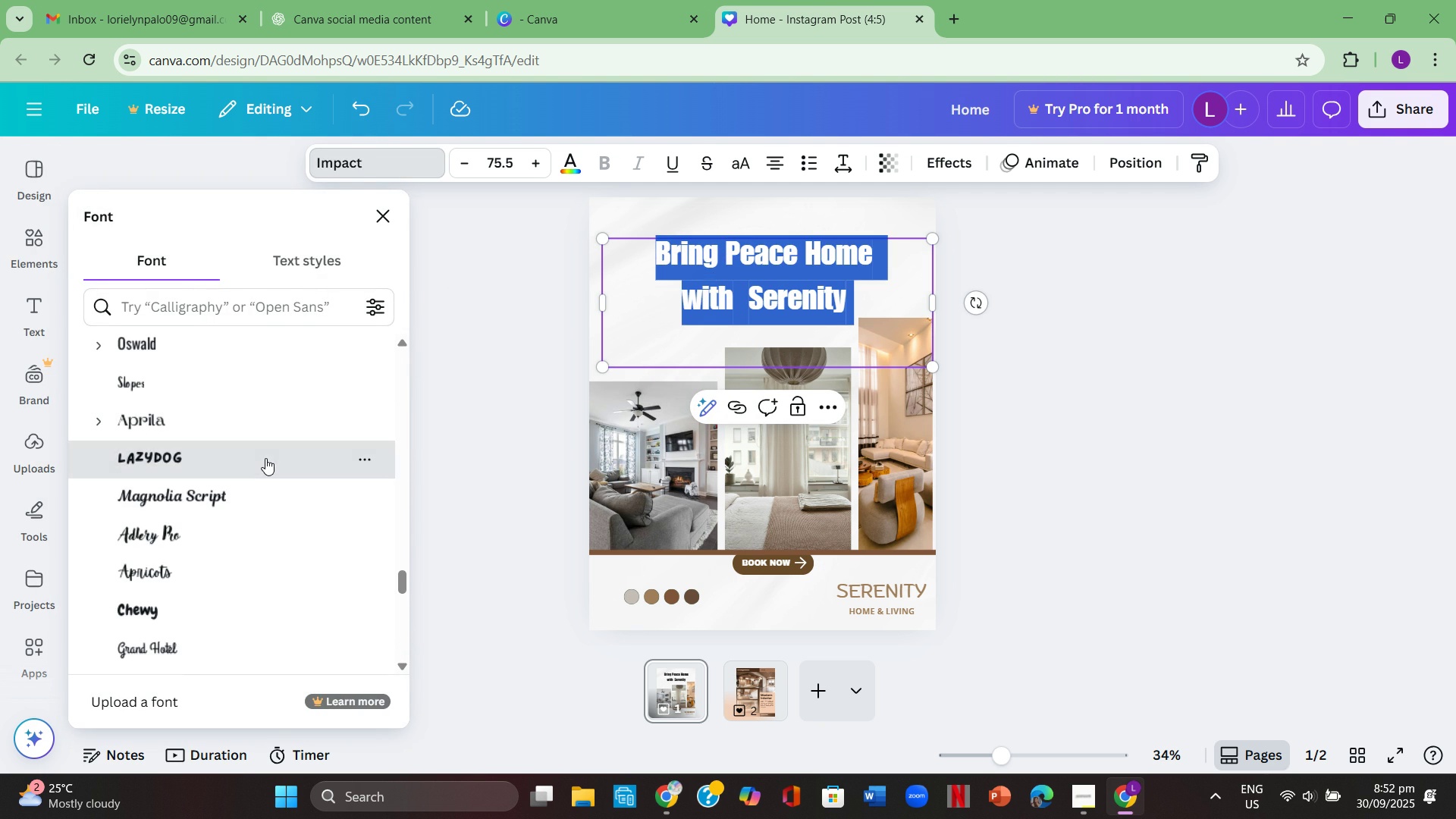 
left_click([265, 458])
 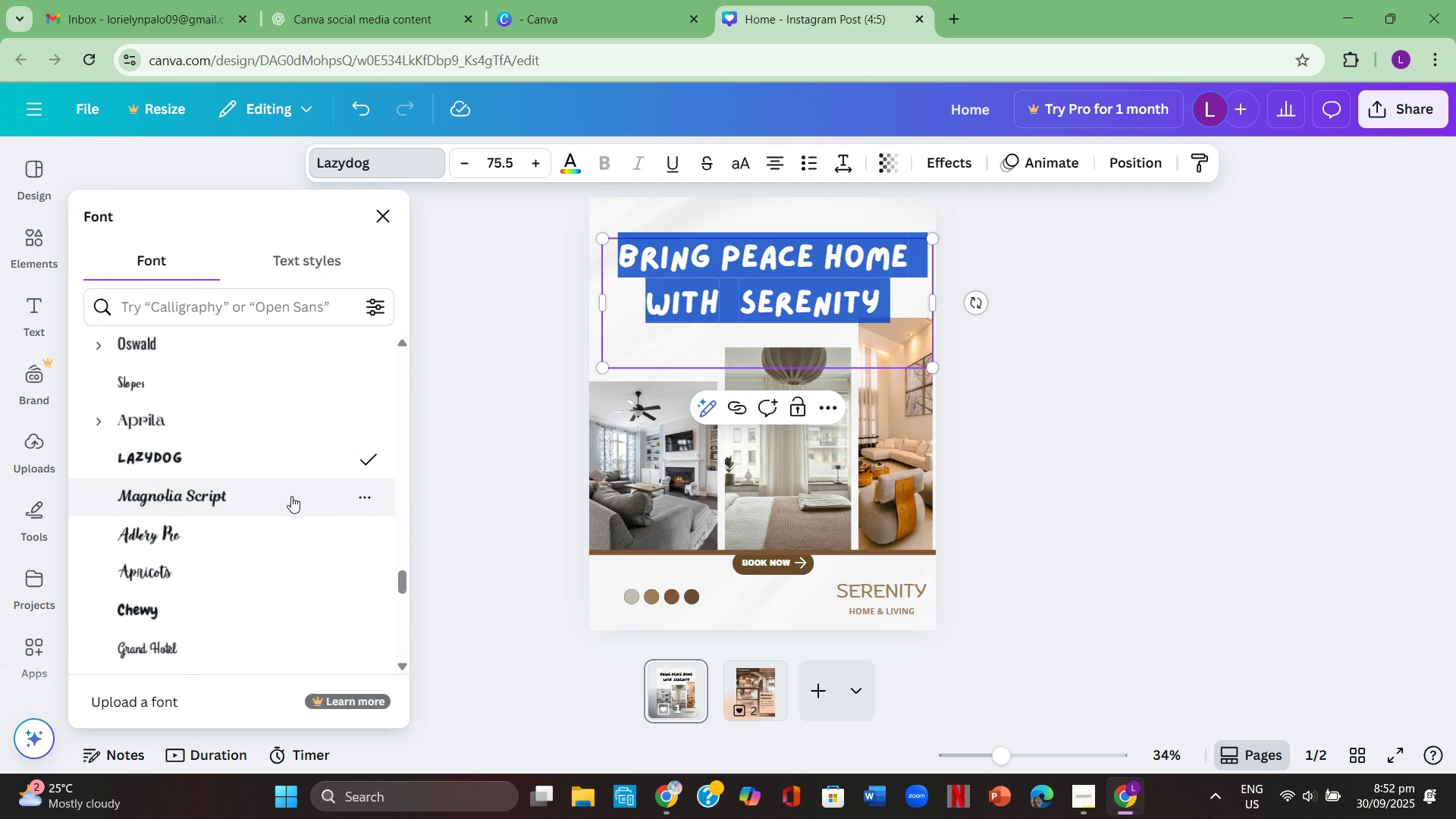 
scroll: coordinate [246, 496], scroll_direction: down, amount: 3.0
 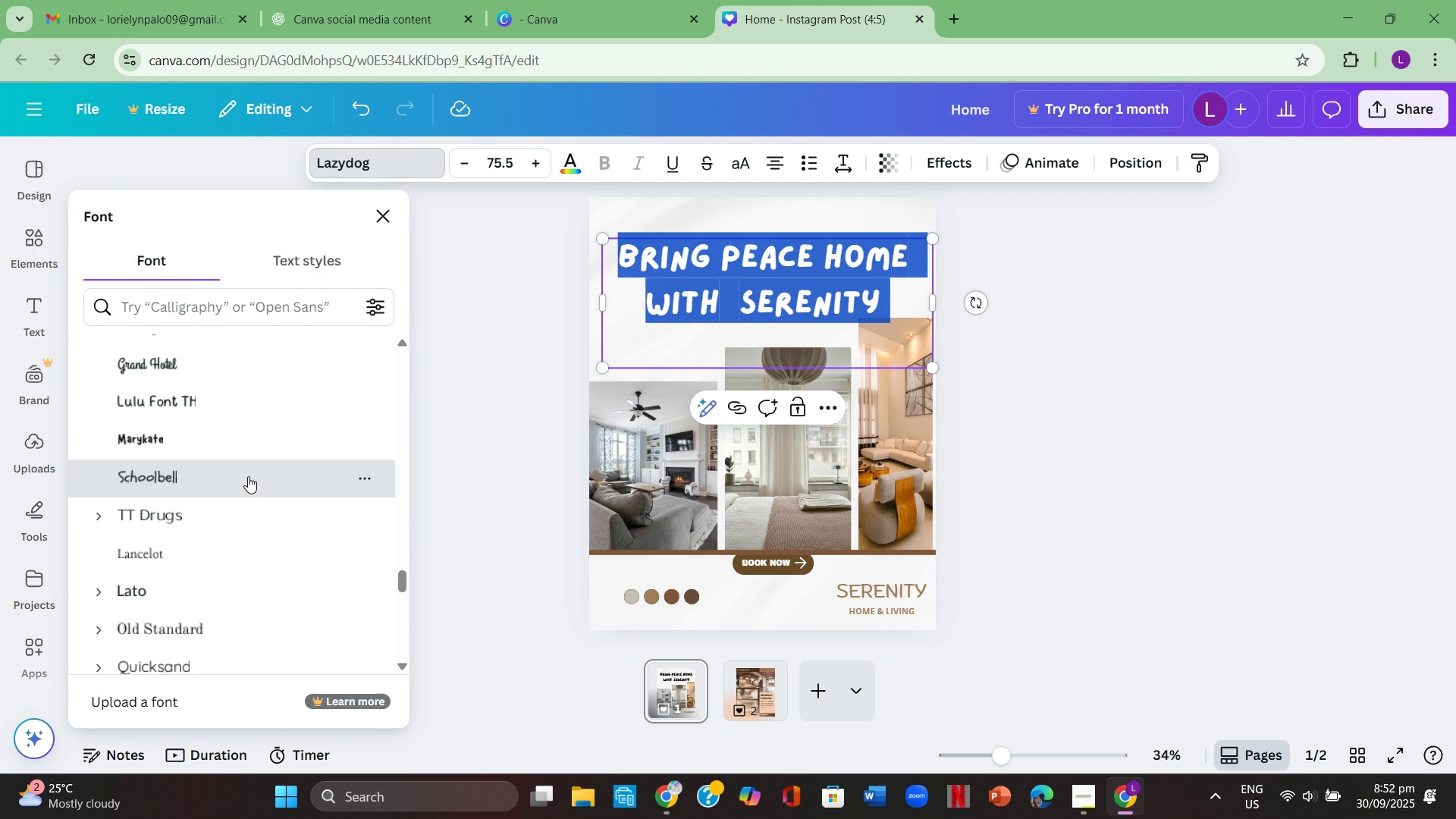 
left_click([248, 476])
 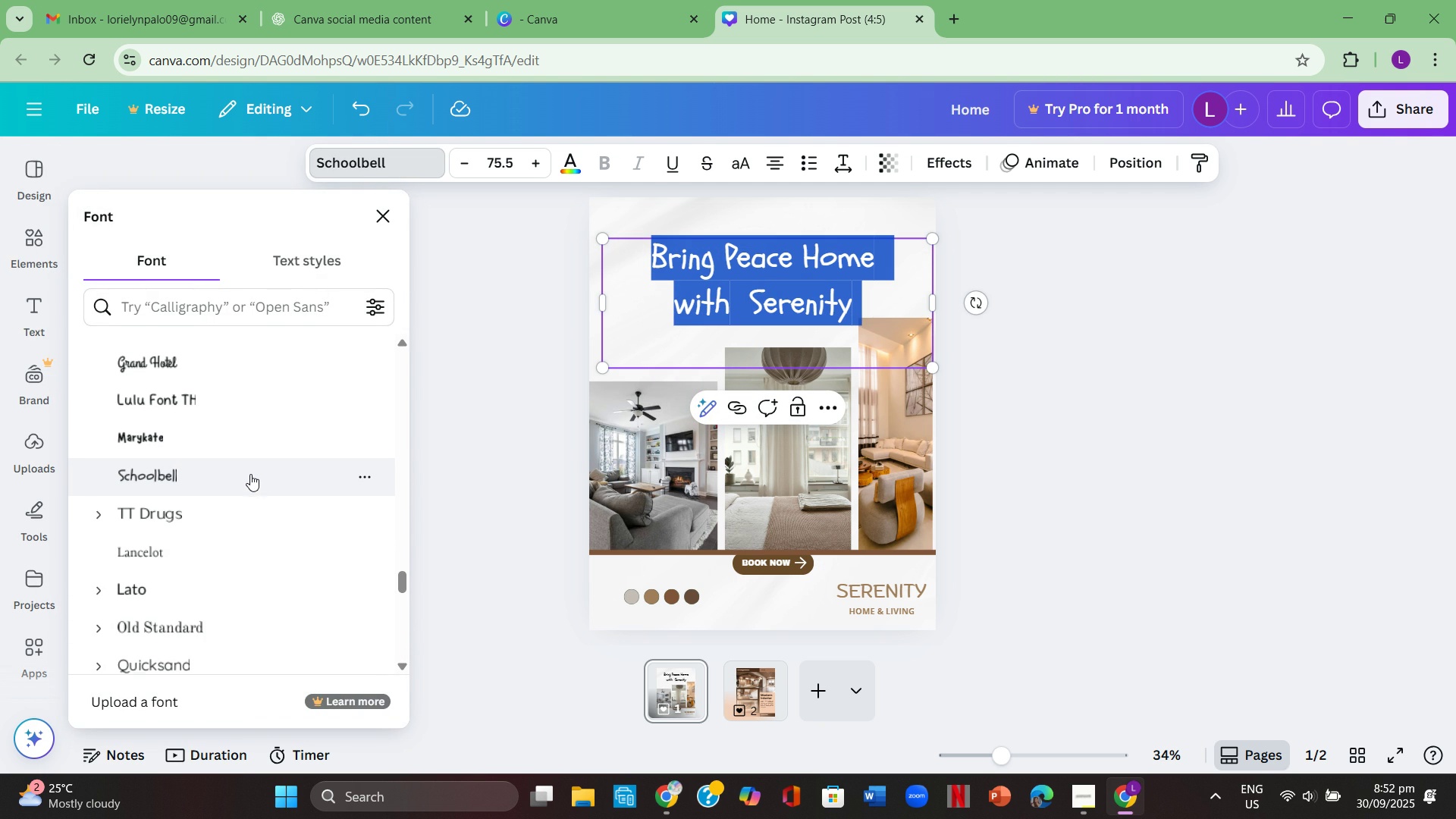 
scroll: coordinate [250, 474], scroll_direction: down, amount: 2.0
 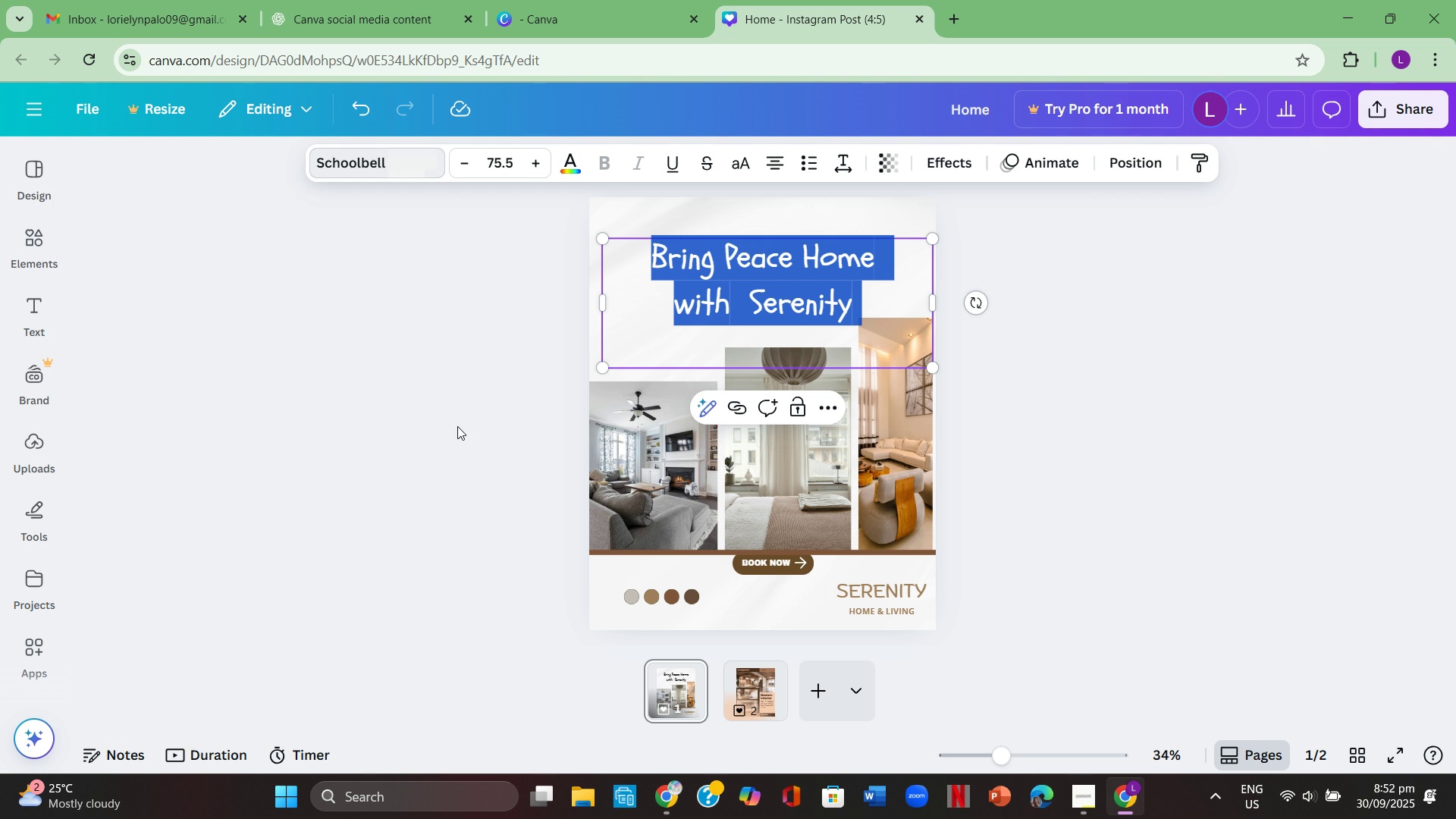 
double_click([457, 426])
 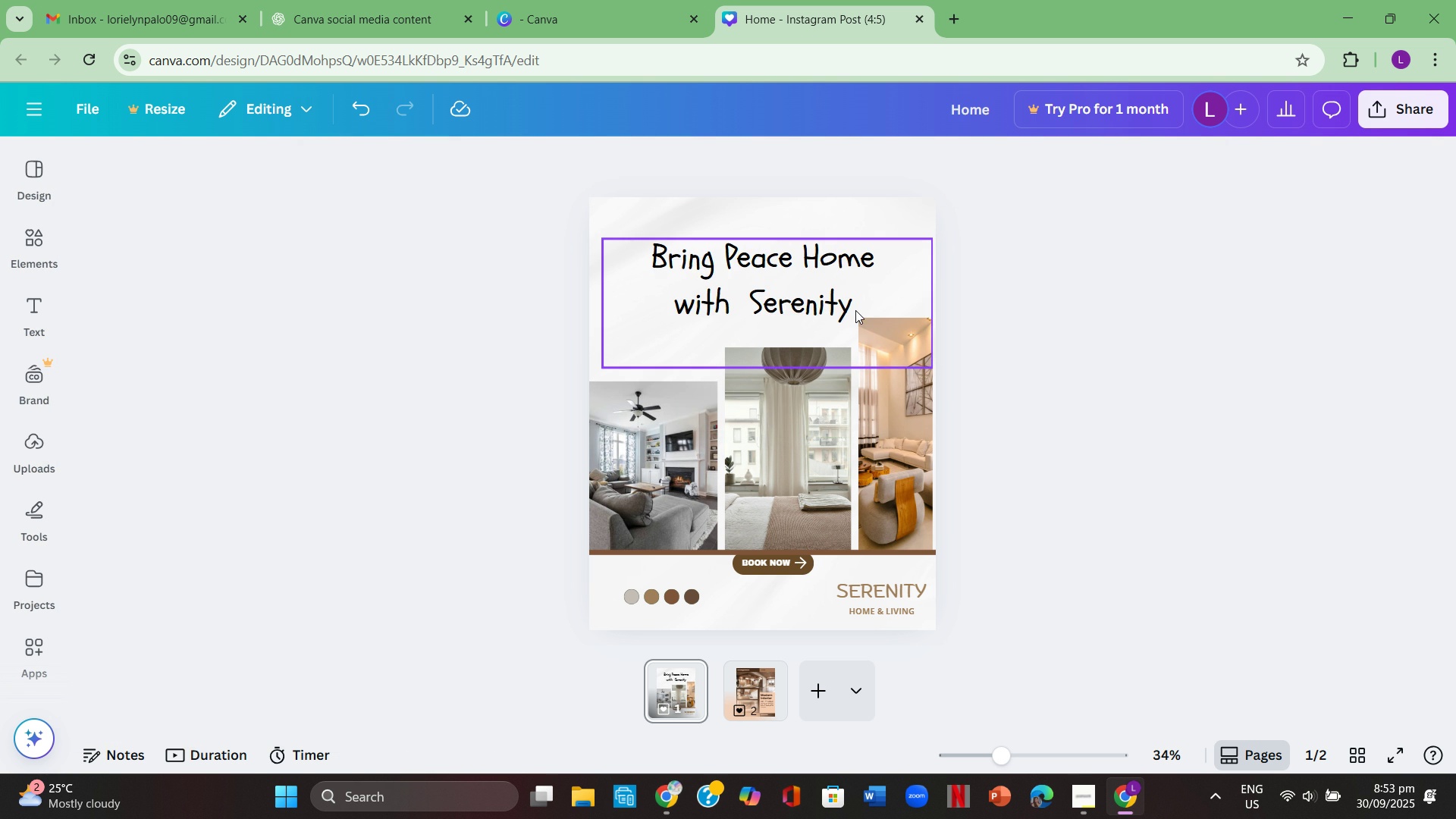 
wait(6.62)
 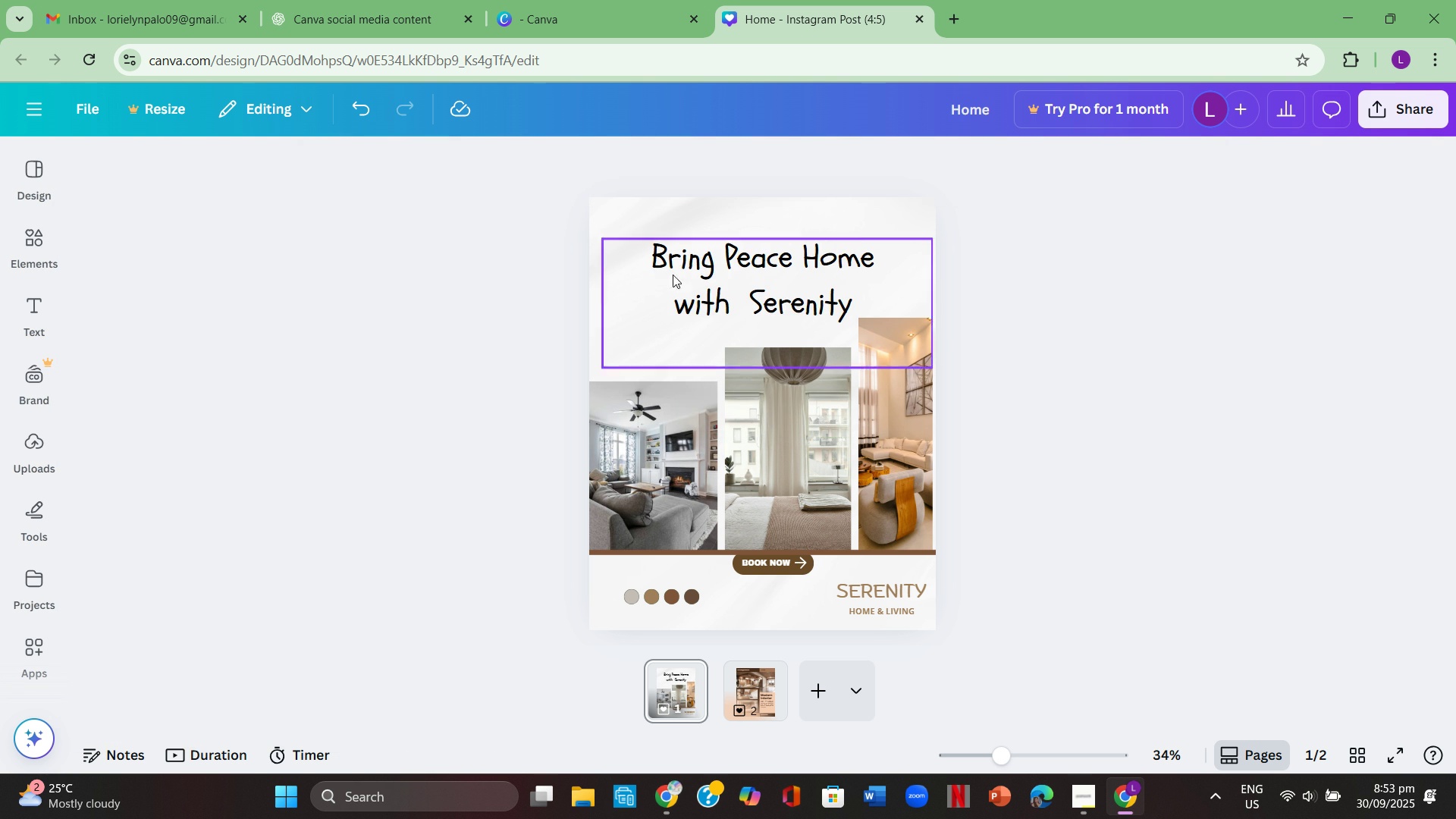 
left_click([862, 320])
 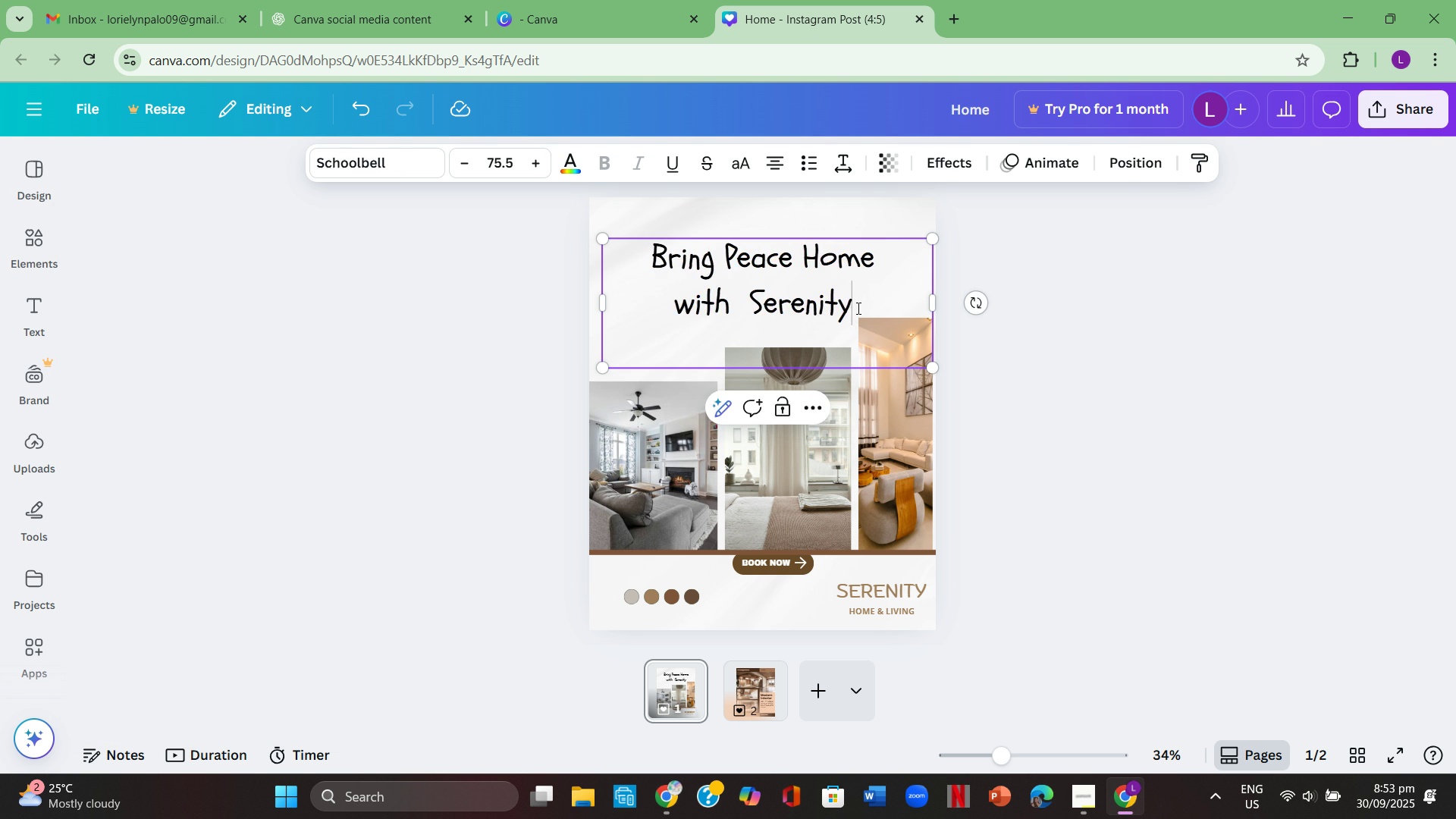 
left_click([857, 308])